 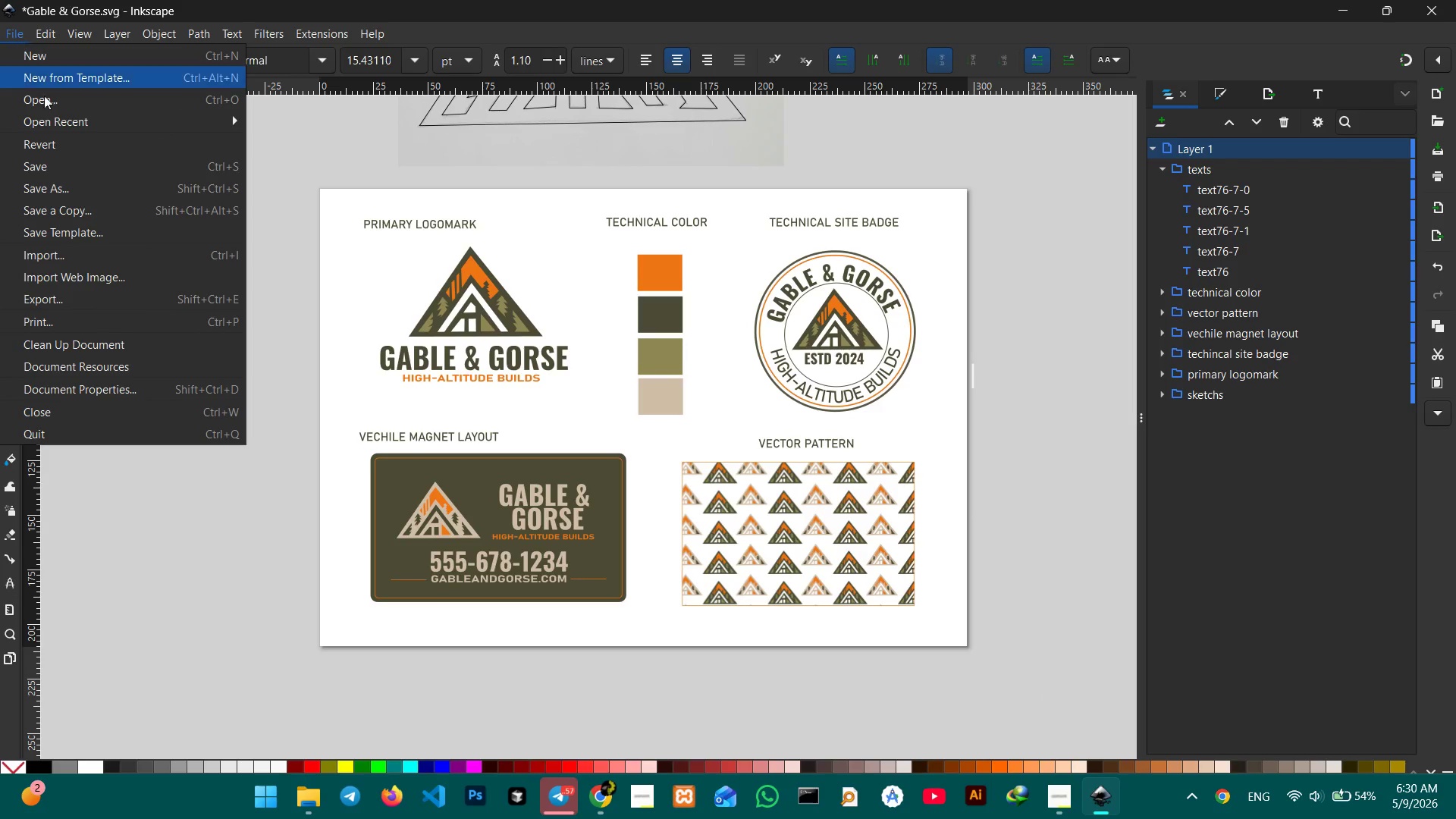 
left_click([127, 300])
 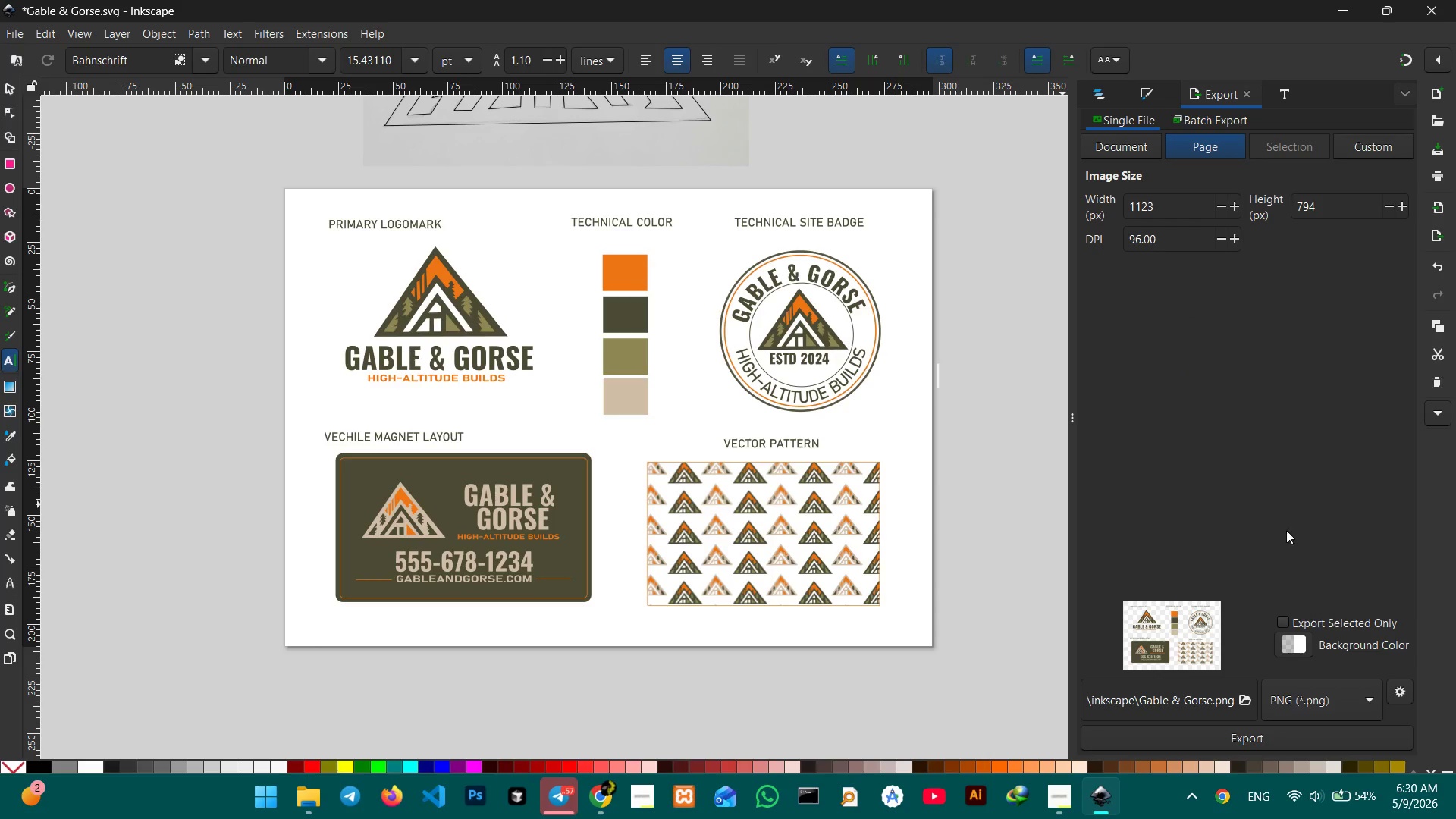 
left_click([1305, 636])
 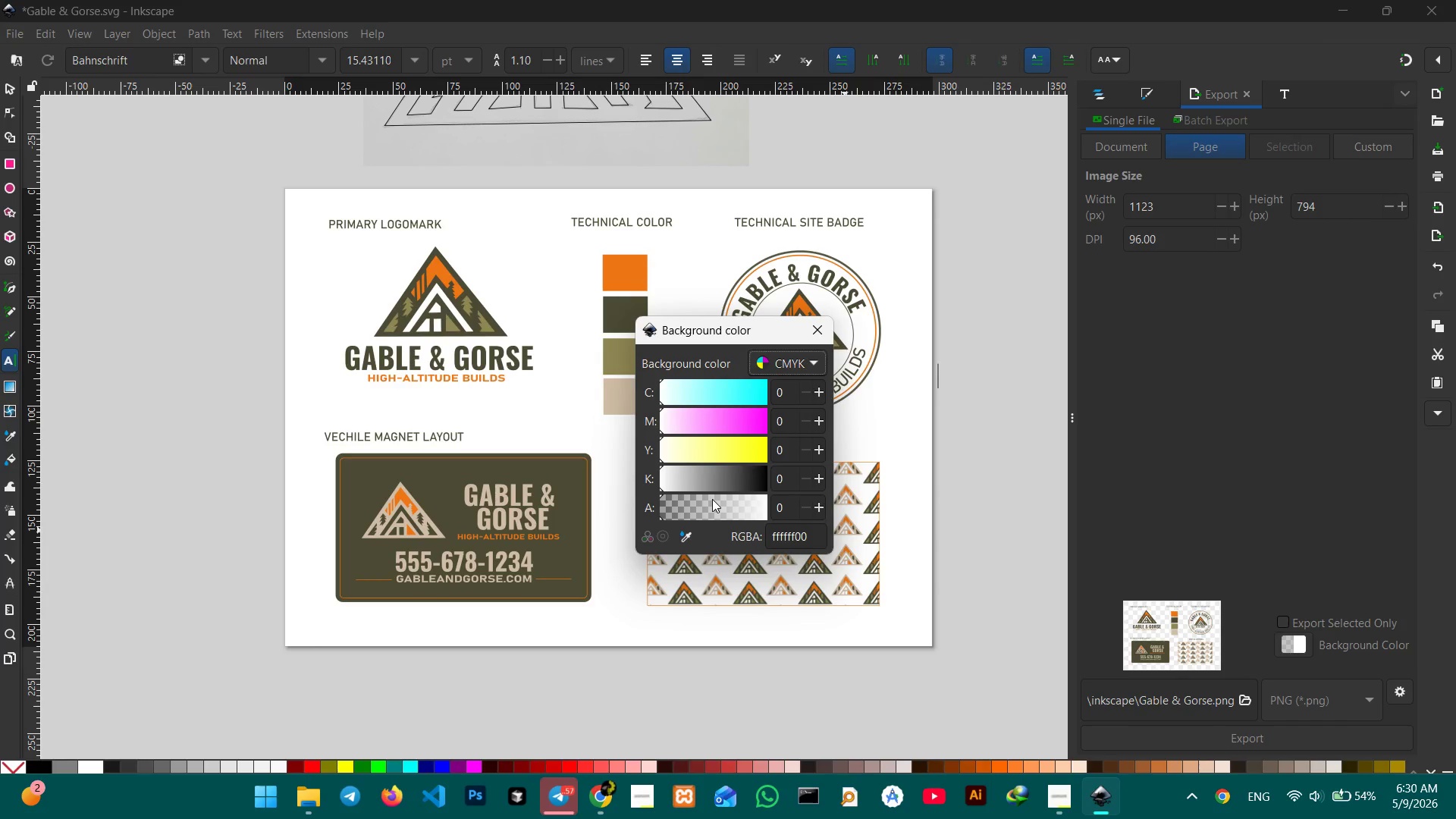 
left_click_drag(start_coordinate=[712, 499], to_coordinate=[814, 513])
 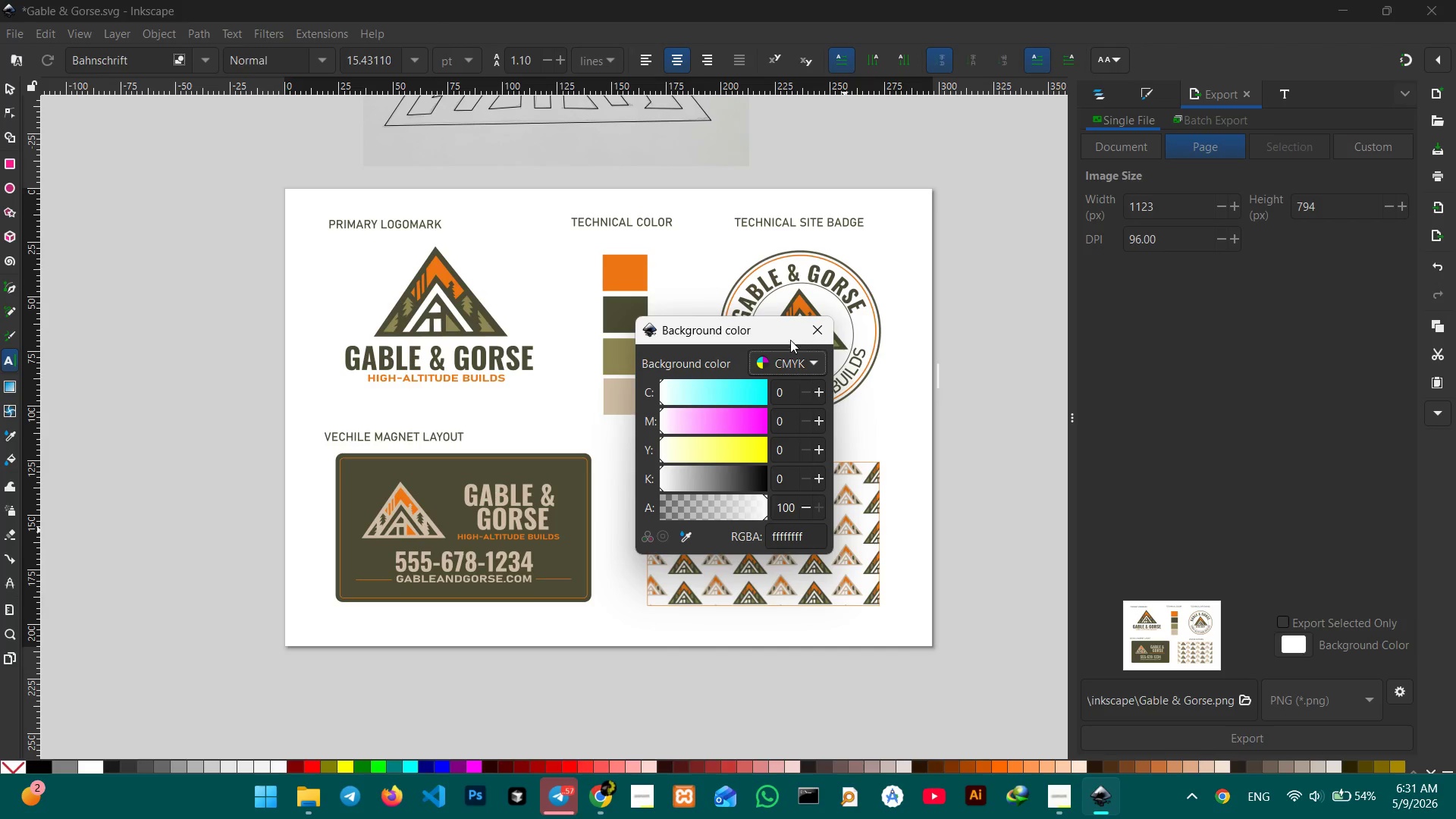 
left_click([811, 331])